 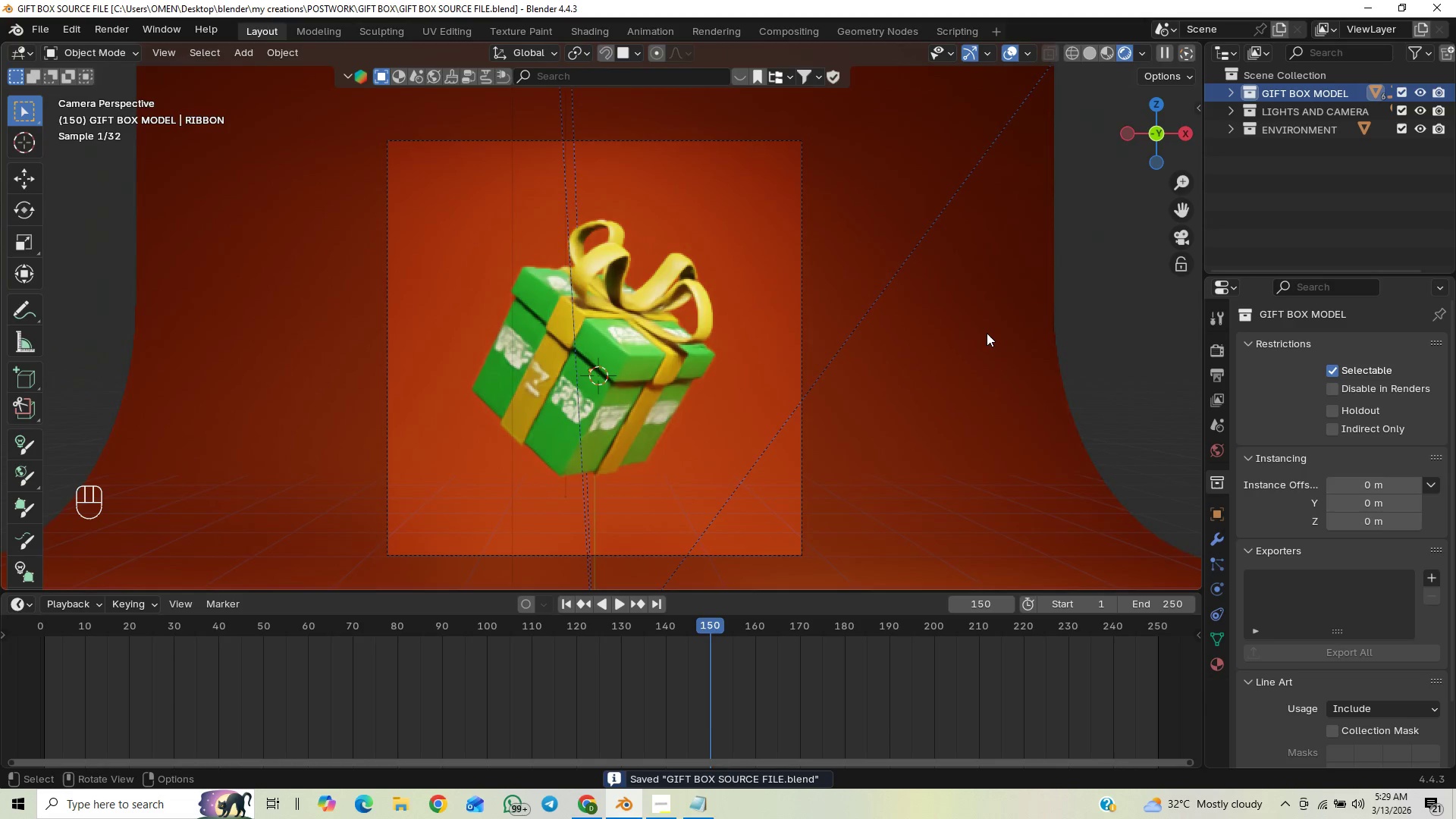 
scroll: coordinate [974, 340], scroll_direction: down, amount: 1.0
 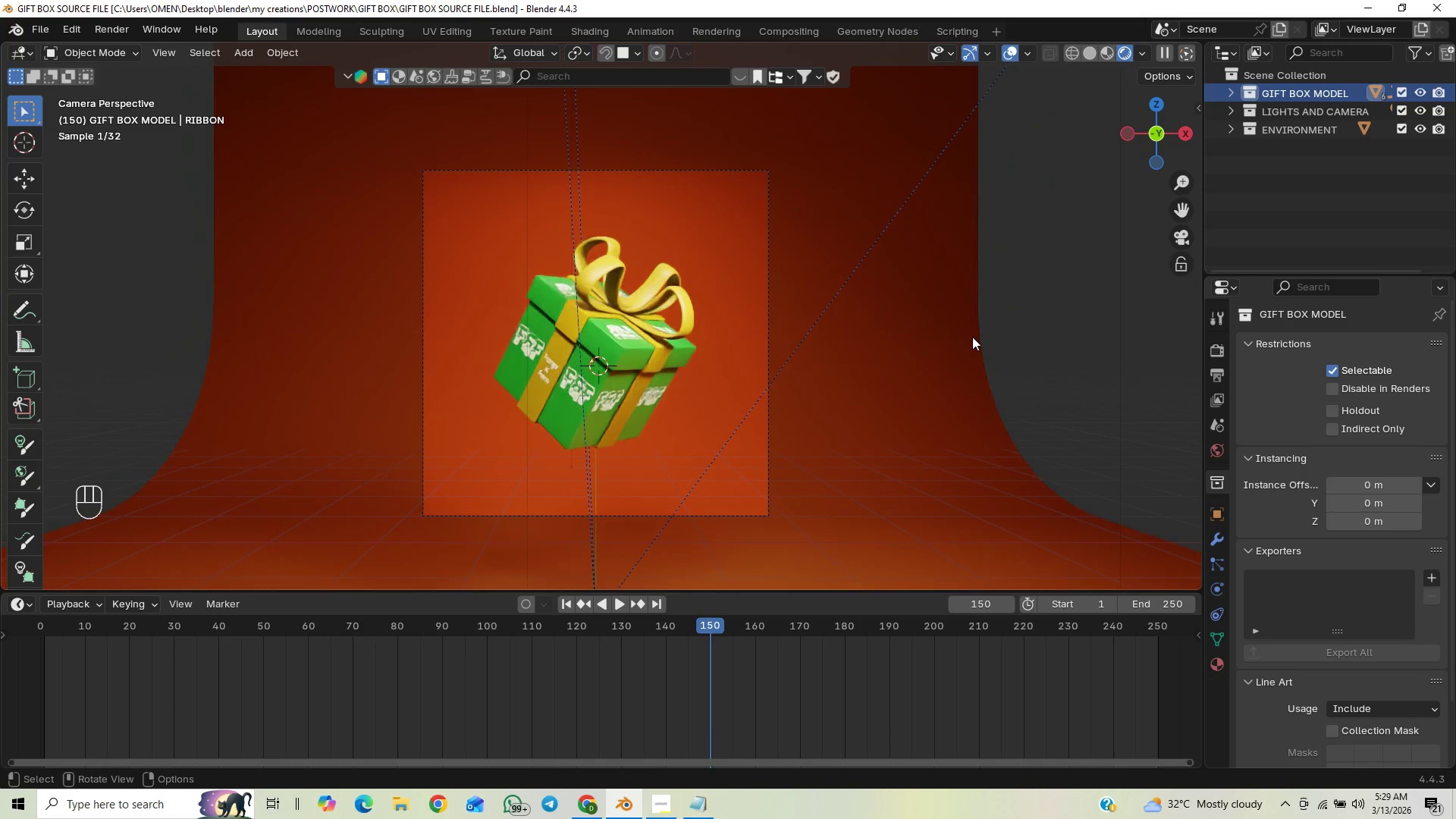 
key(Control+S)
 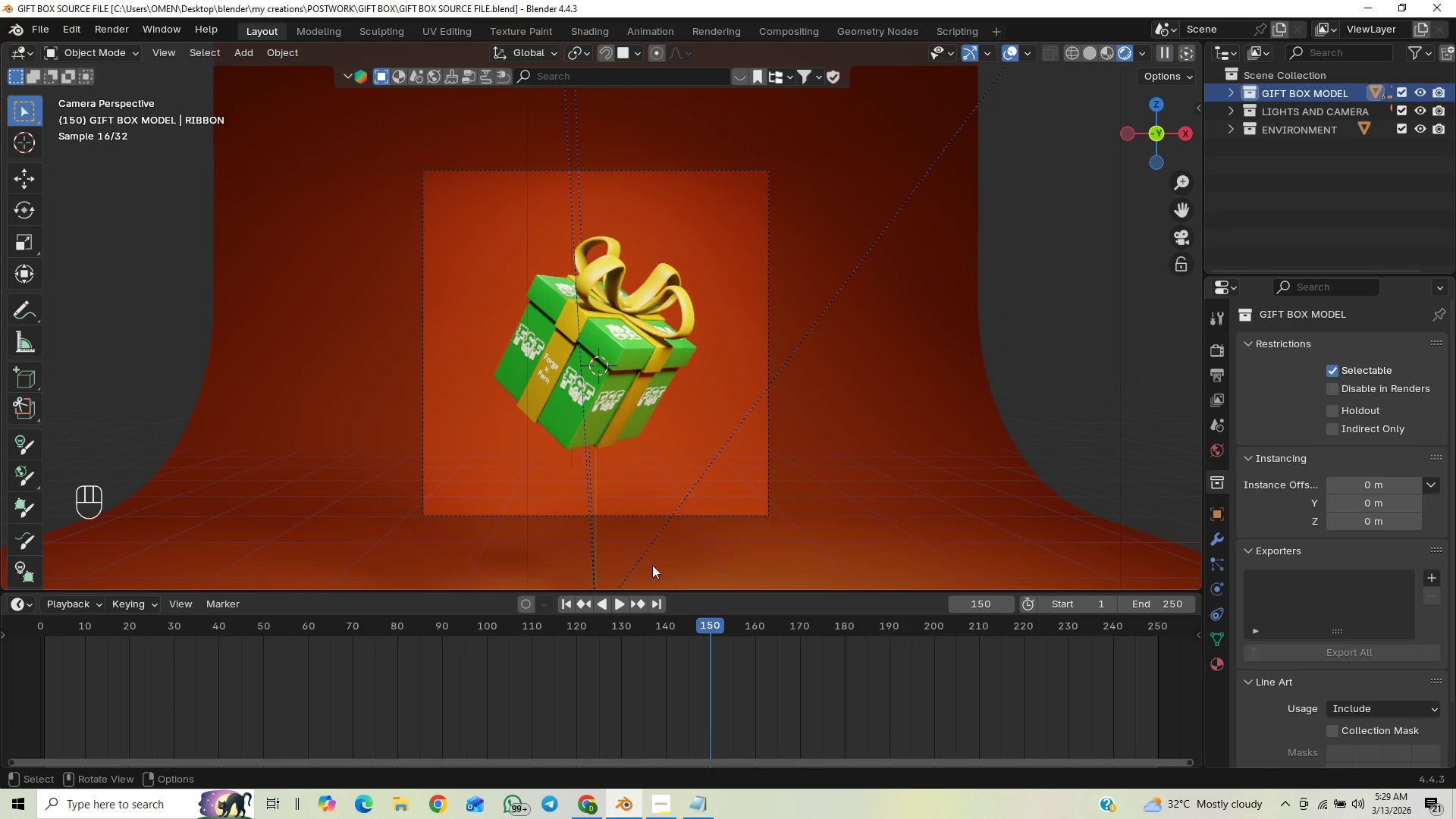 
wait(7.66)
 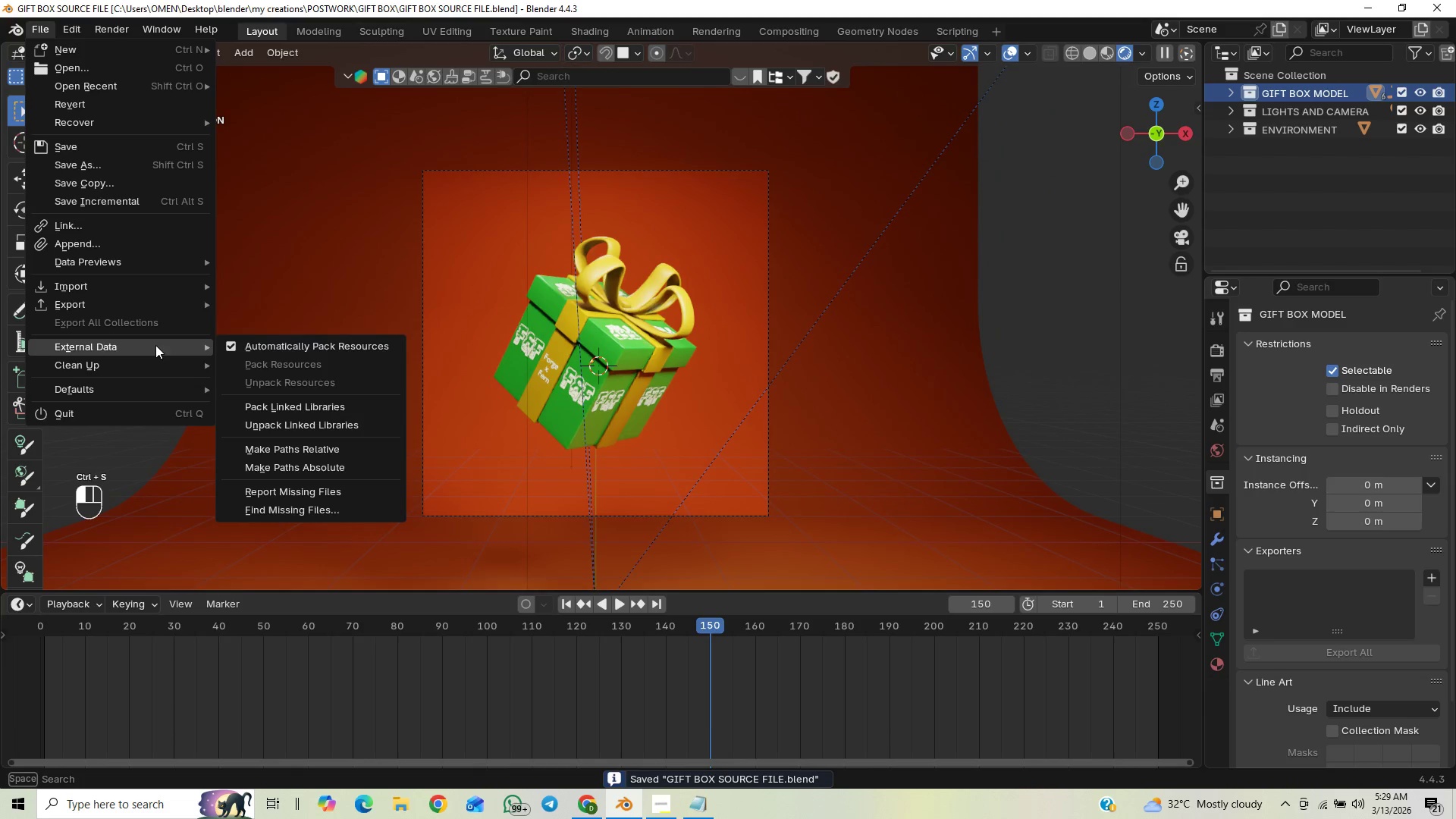 
left_click([656, 805])